 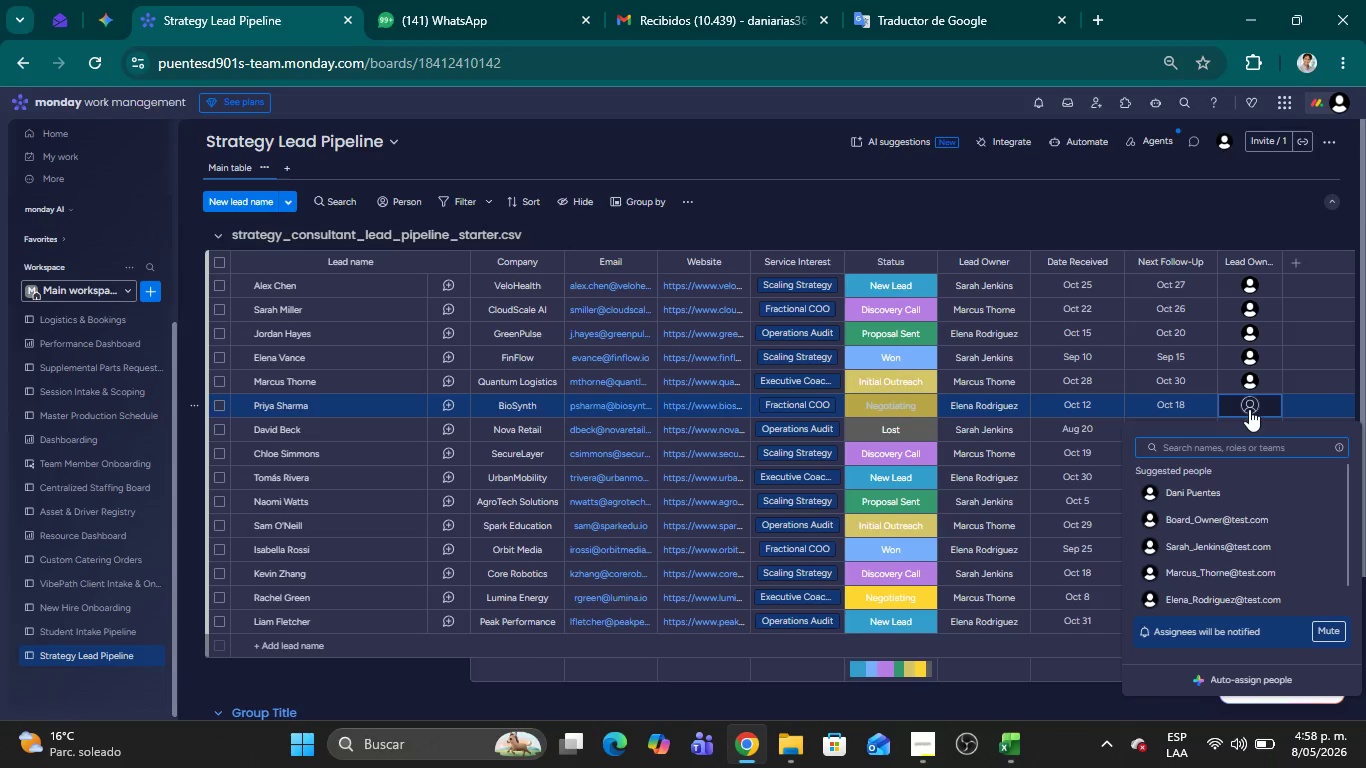 
left_click([1238, 597])
 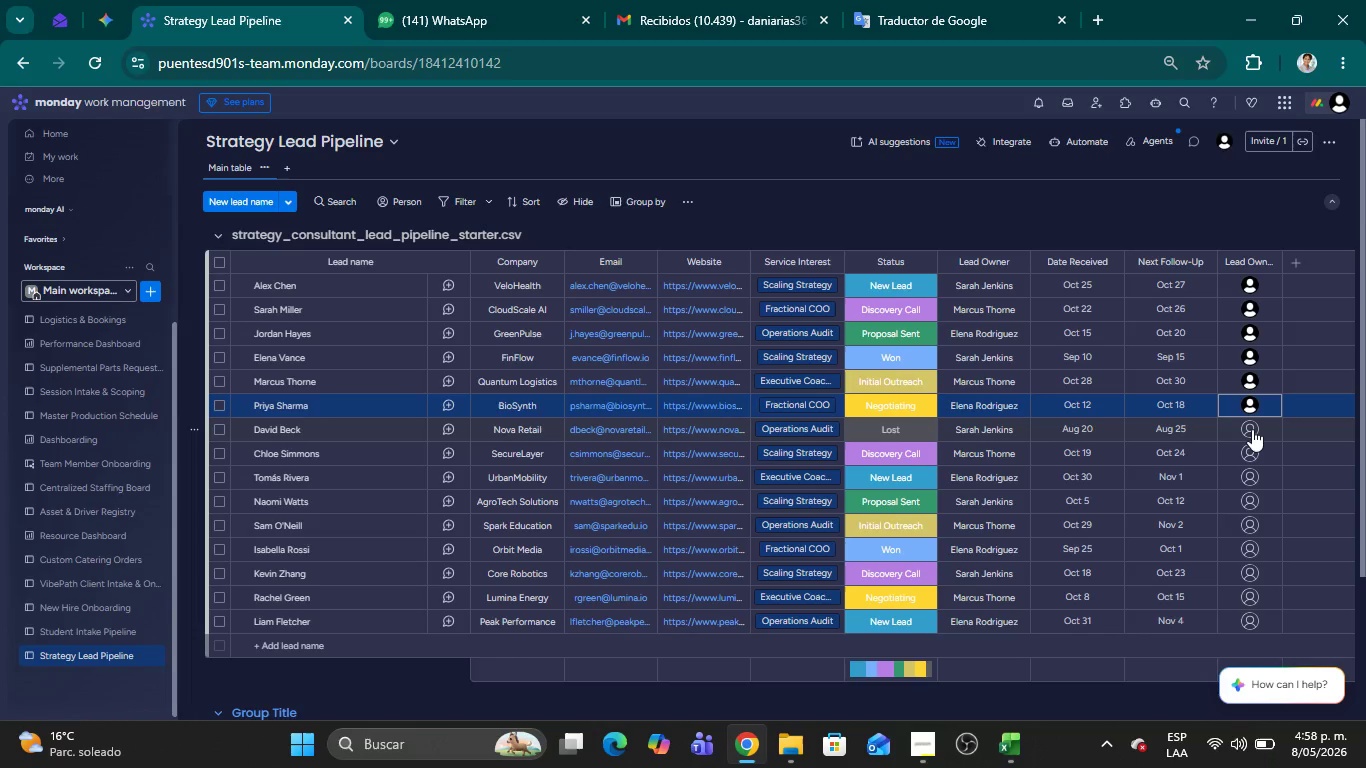 
left_click([1252, 429])
 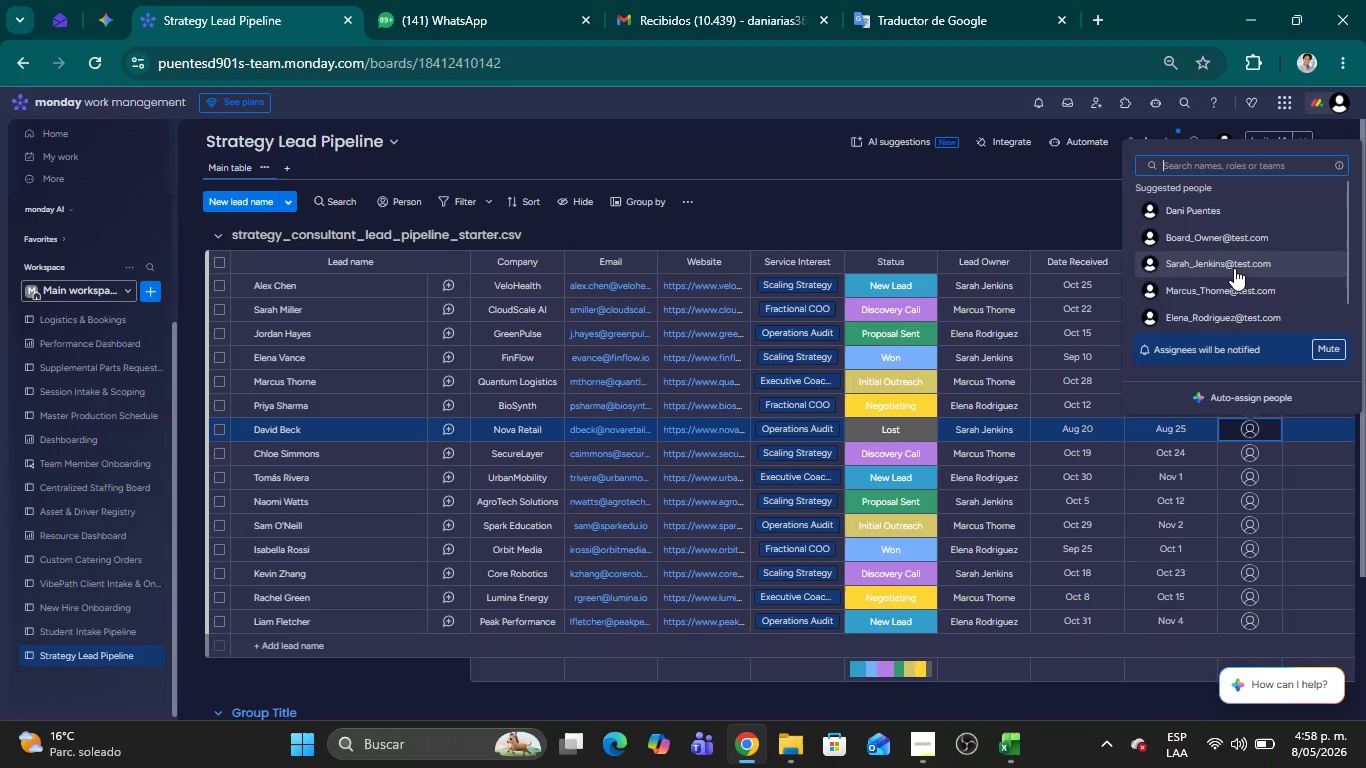 
wait(5.3)
 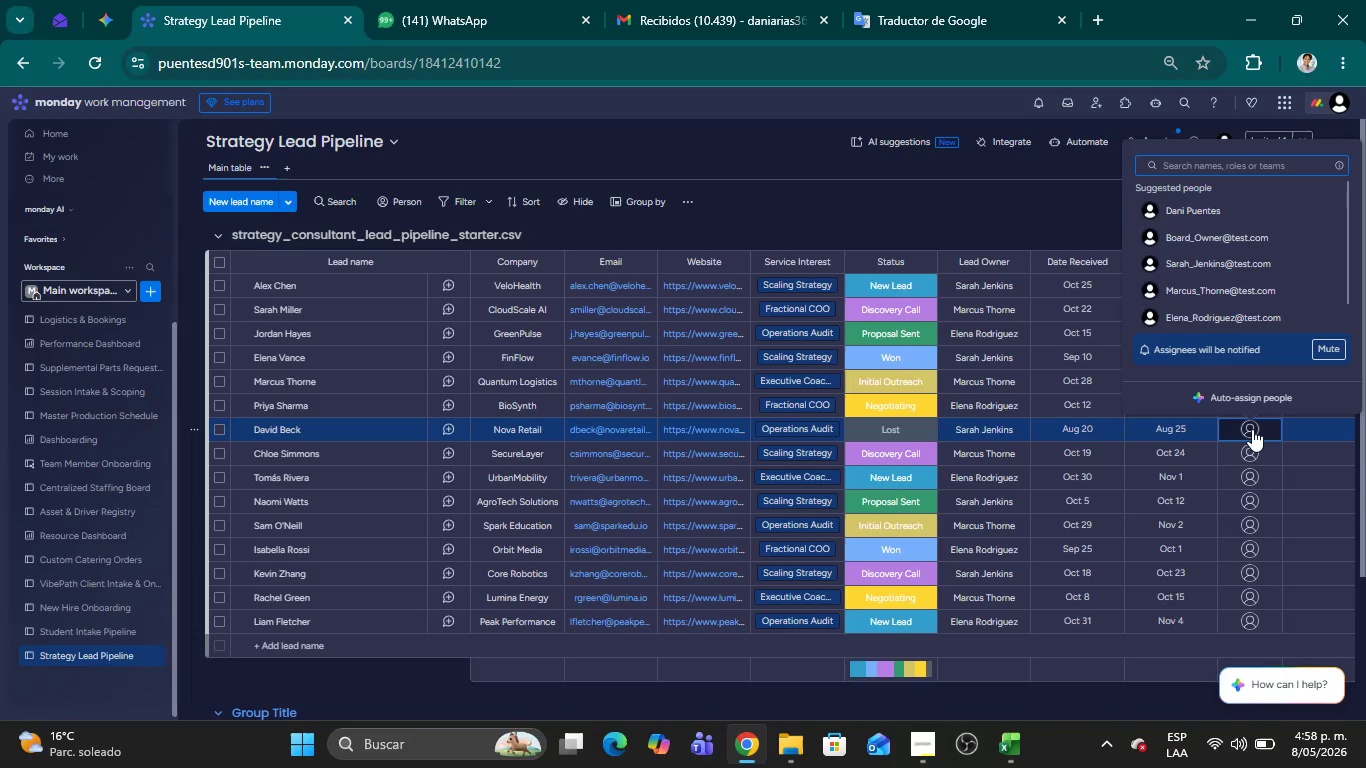 
left_click([1234, 268])
 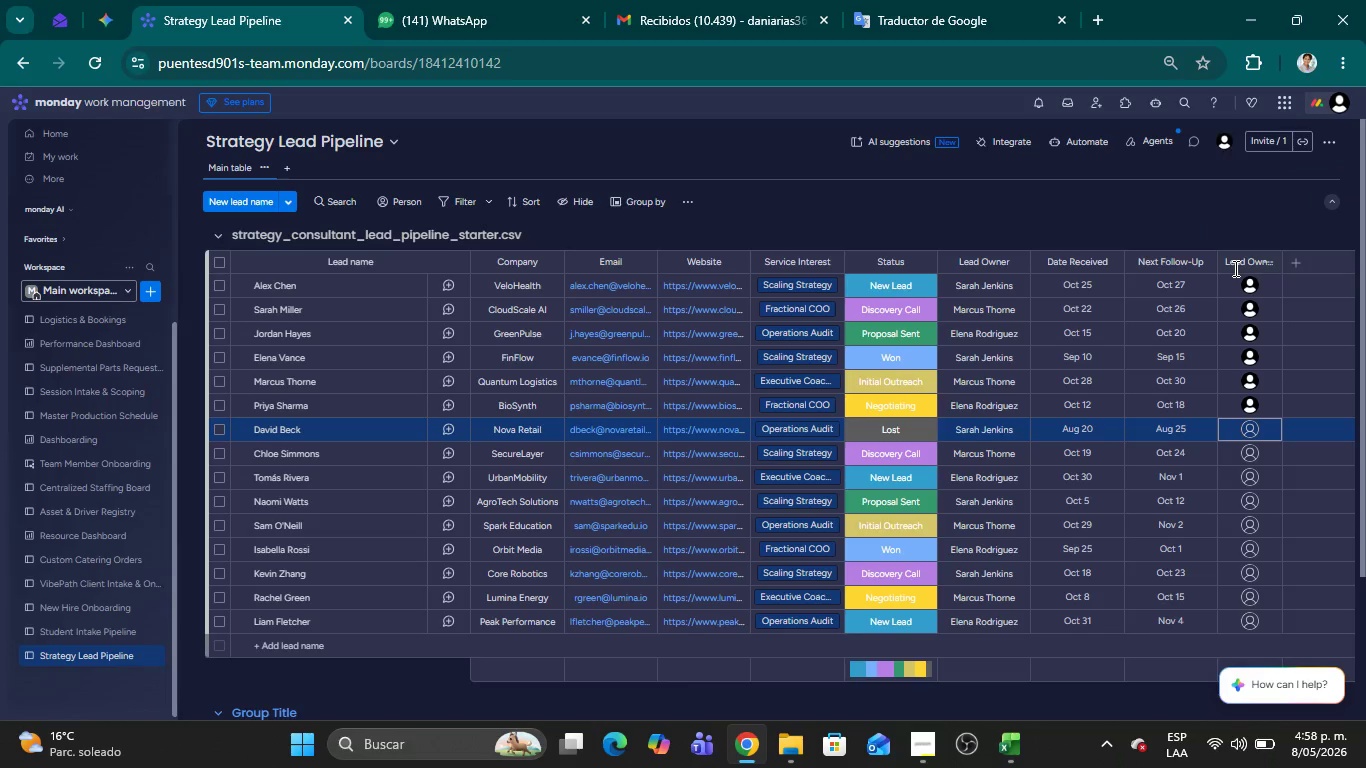 
mouse_move([1234, 268])
 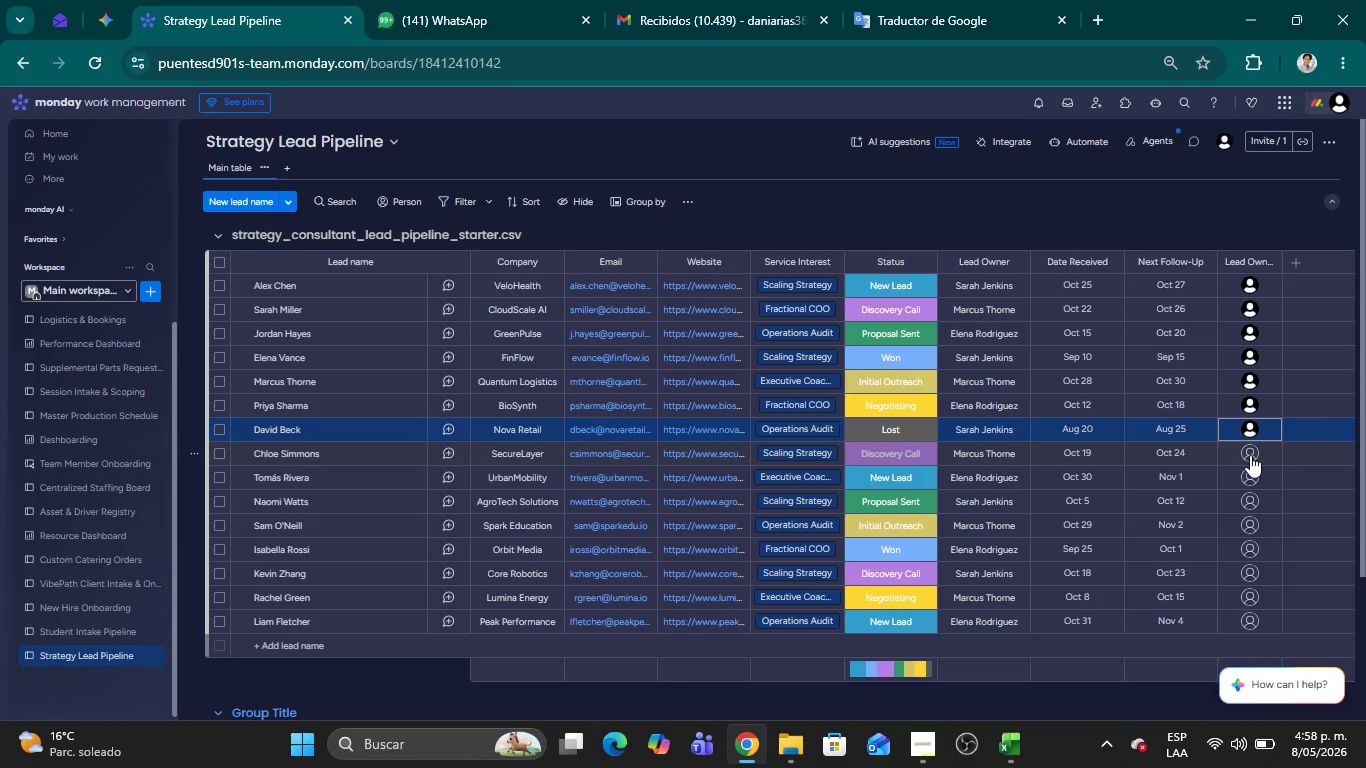 
left_click([1250, 455])
 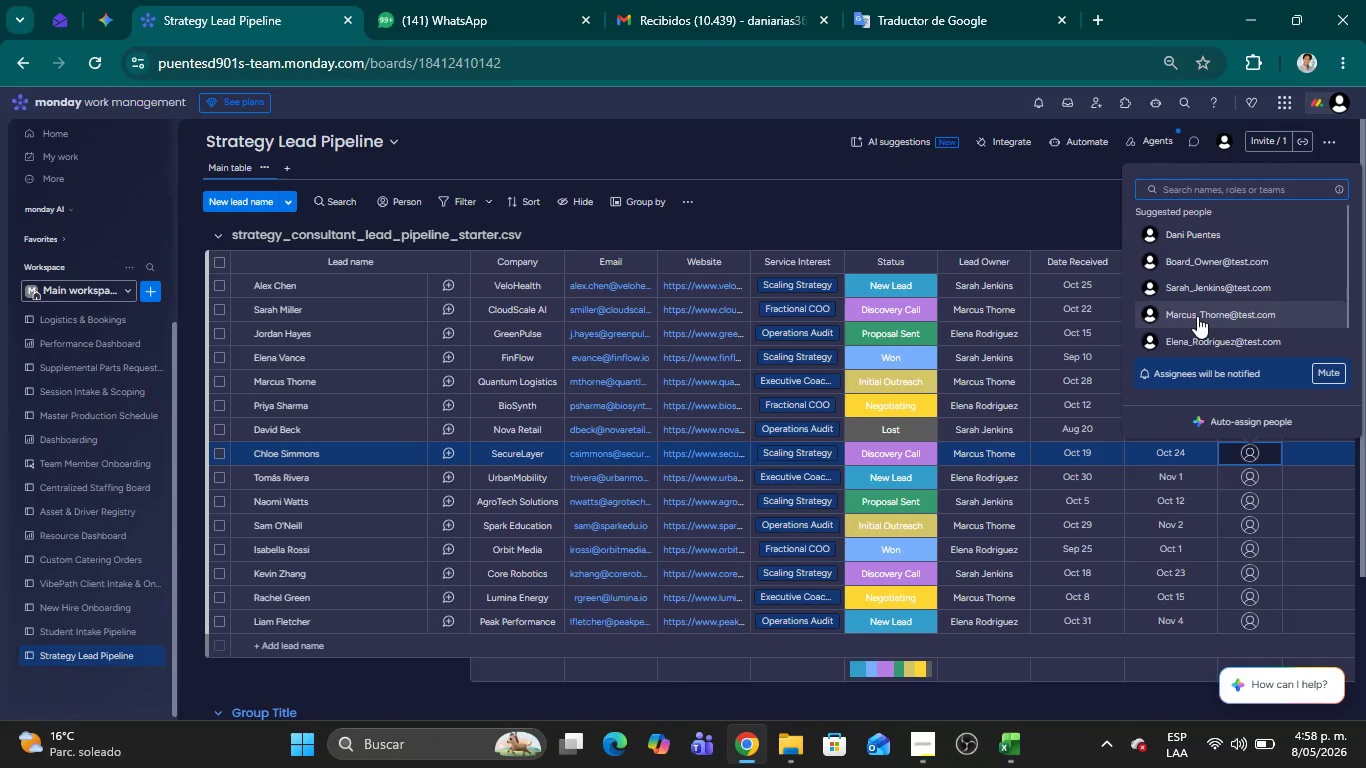 
left_click([1197, 316])
 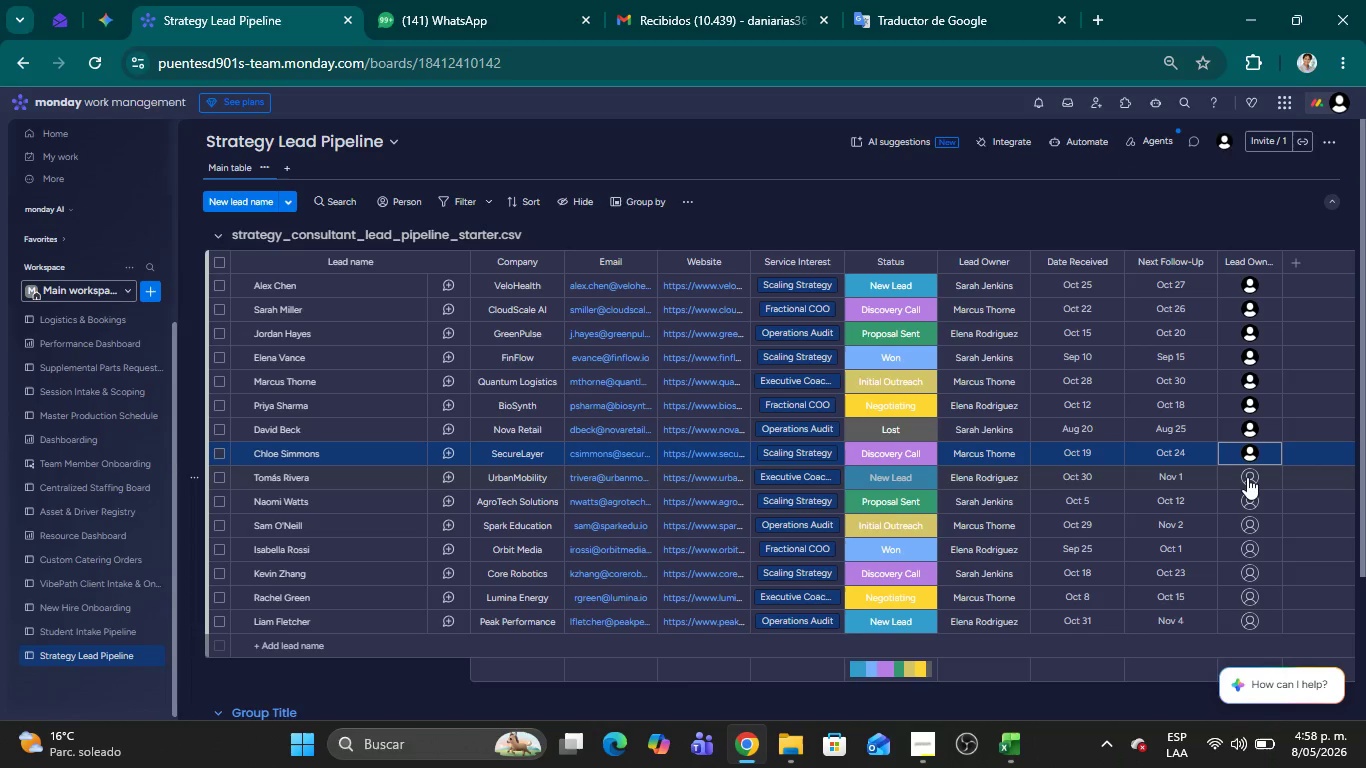 
left_click([1247, 477])
 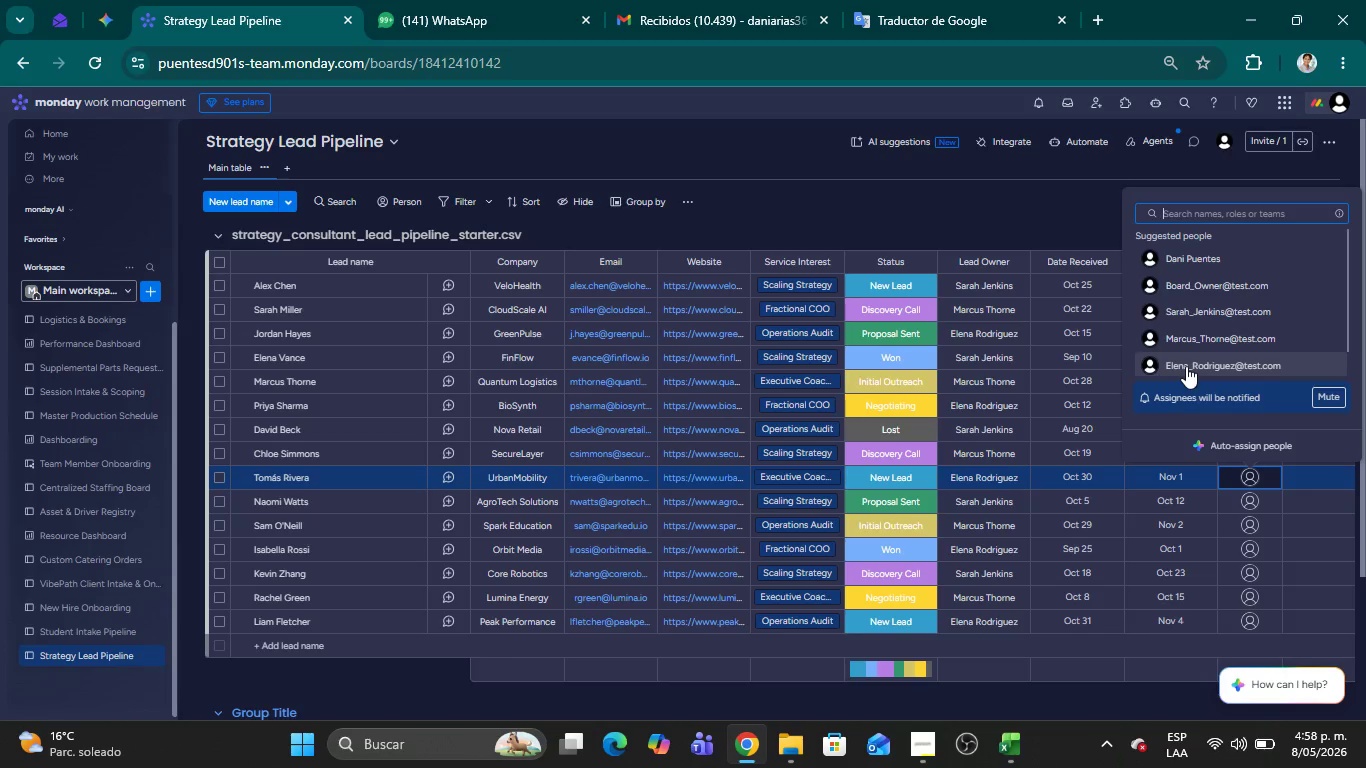 
left_click([1186, 366])
 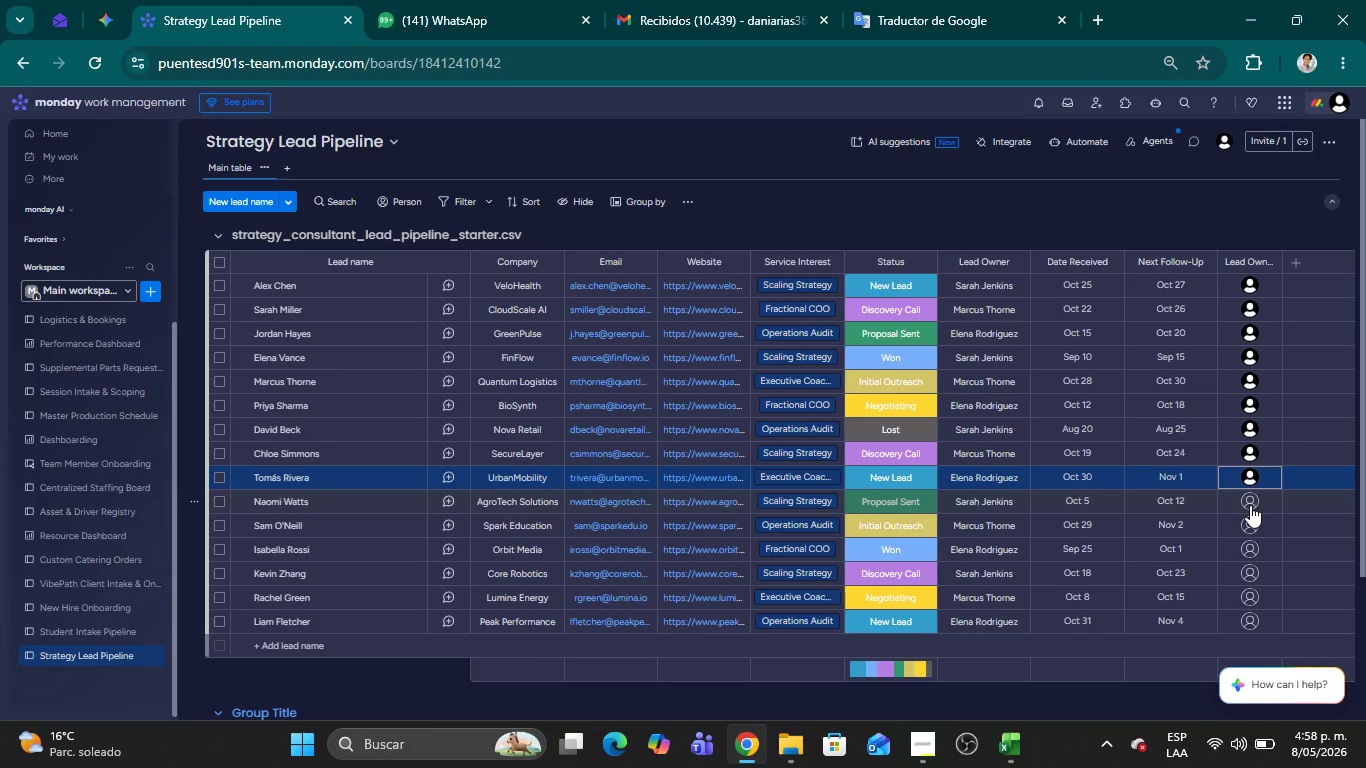 
left_click([1250, 505])
 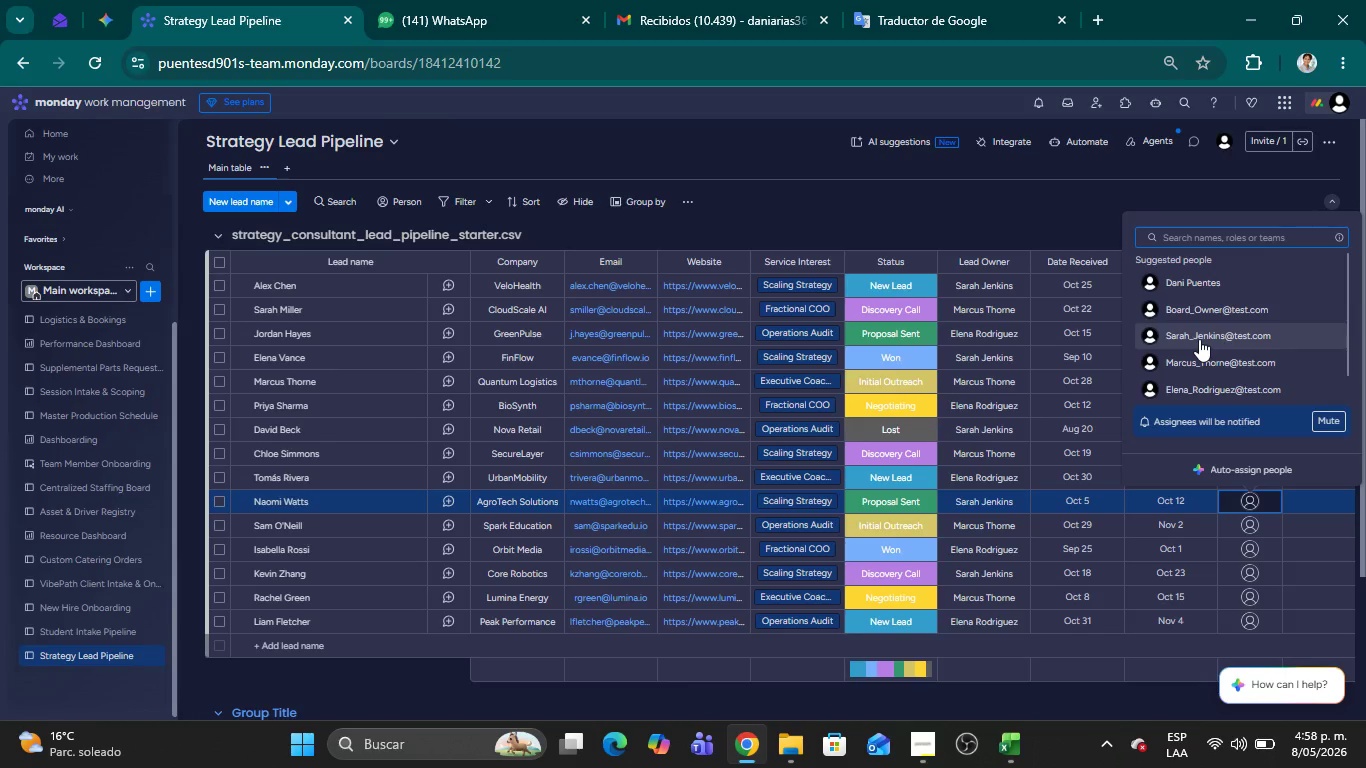 
left_click([1199, 339])
 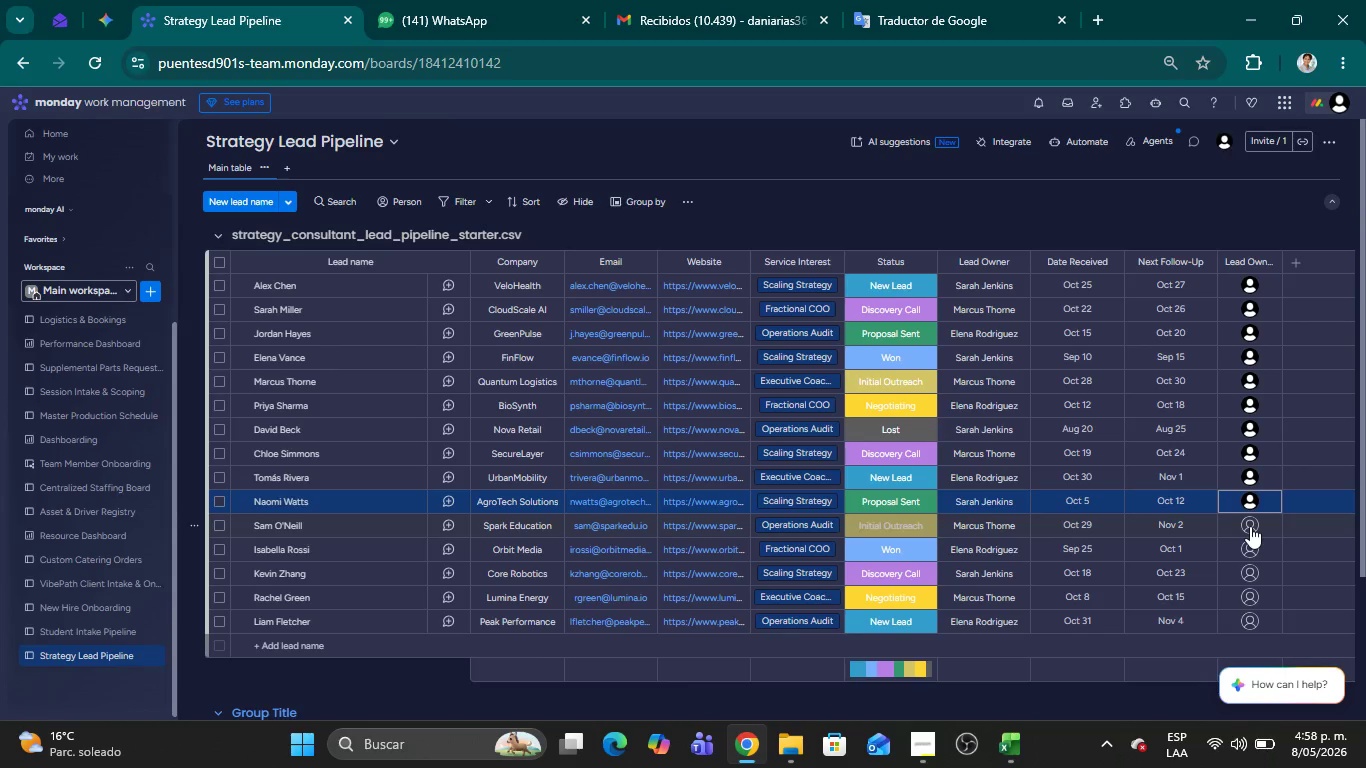 
left_click([1250, 526])
 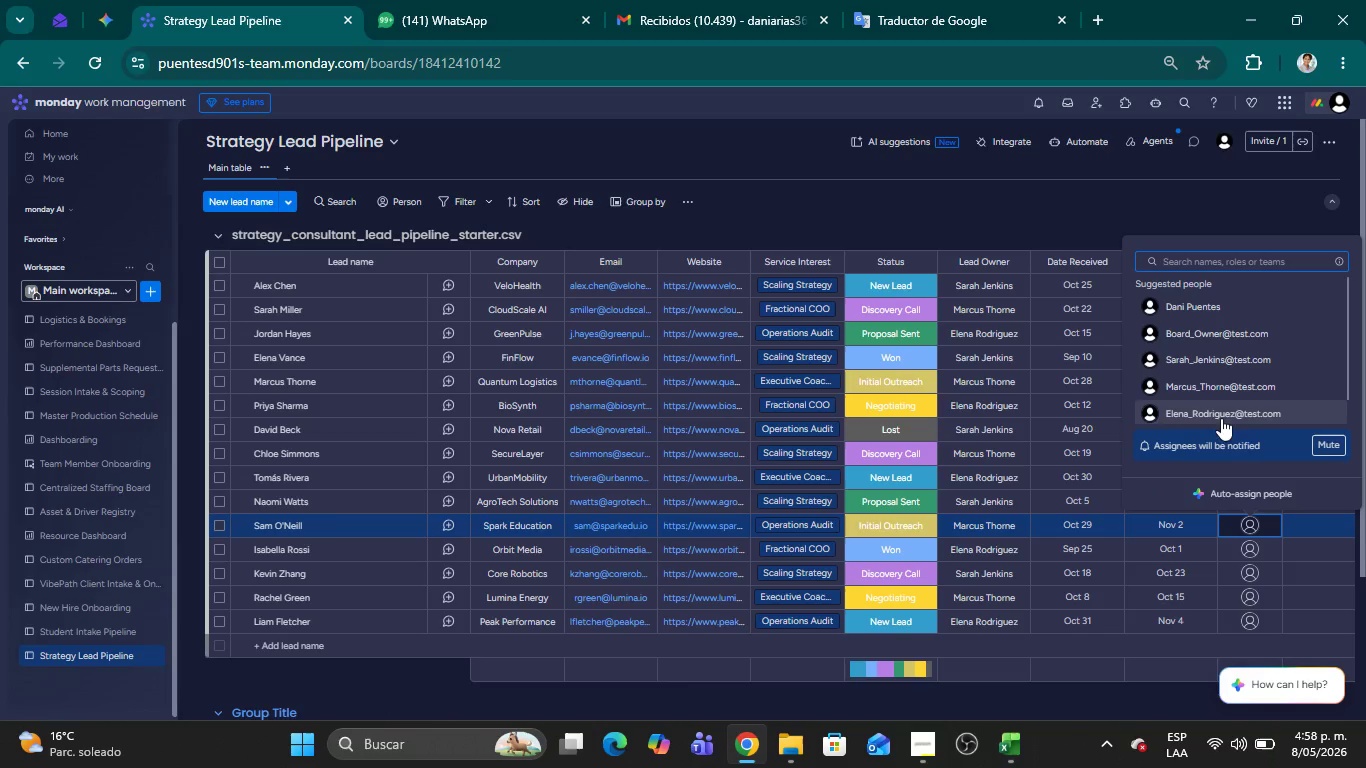 
wait(7.22)
 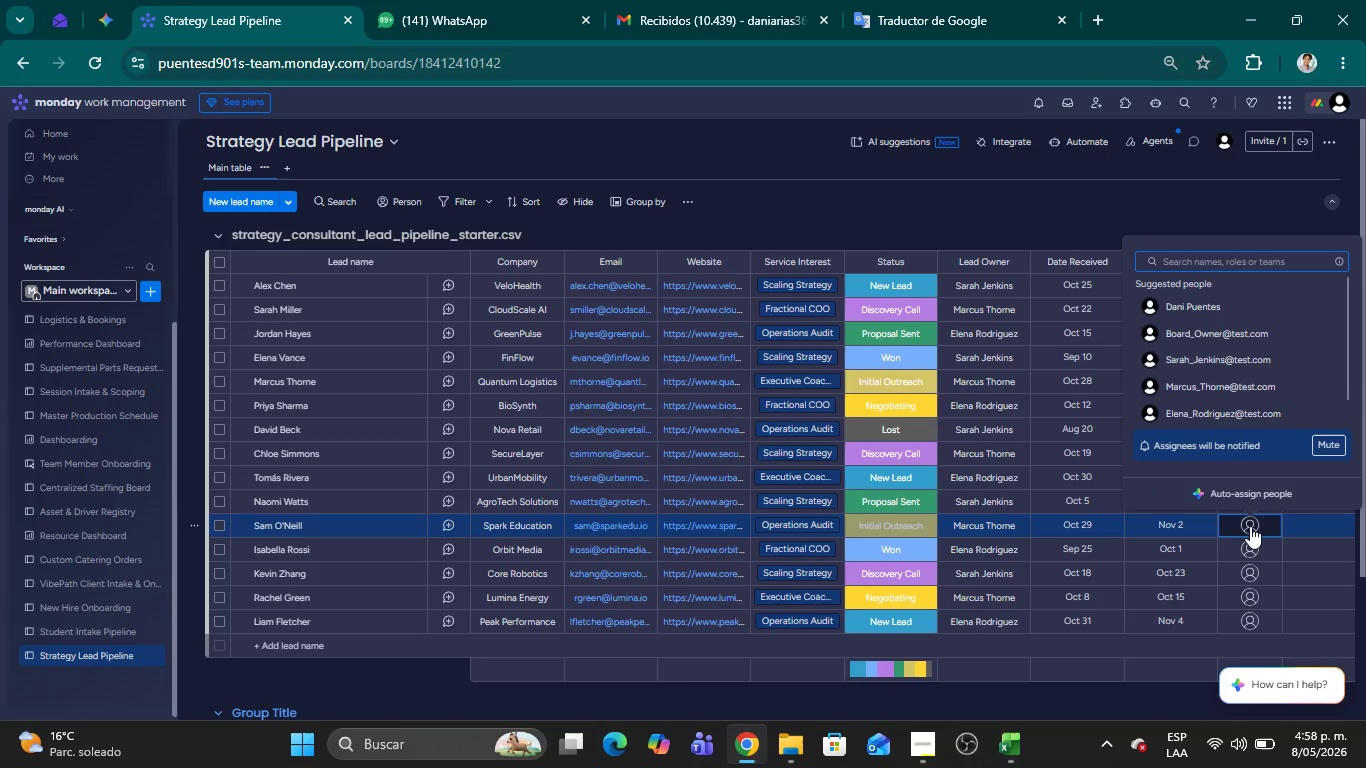 
left_click([1203, 383])